 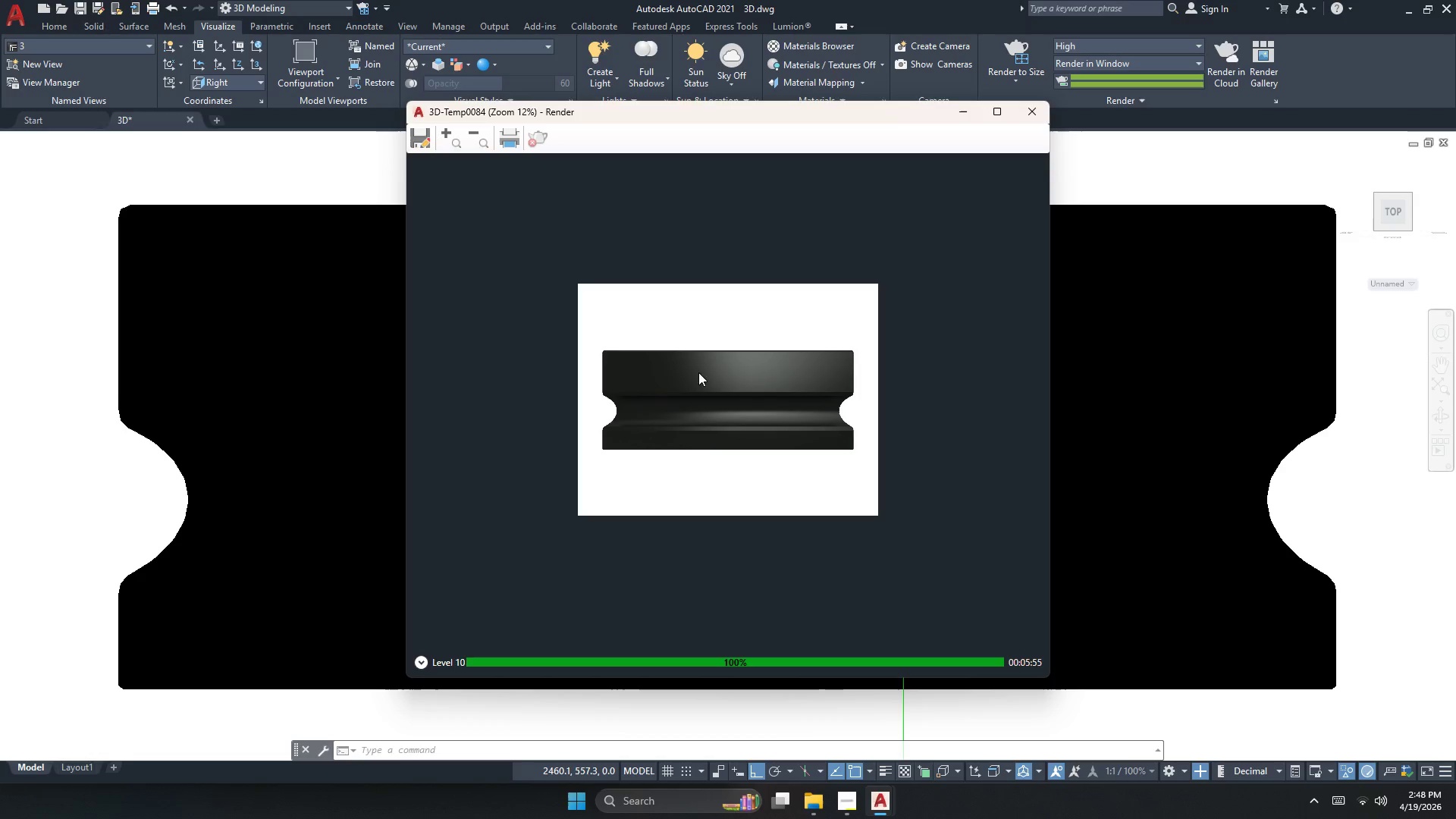 
scroll: coordinate [660, 328], scroll_direction: up, amount: 1.0
 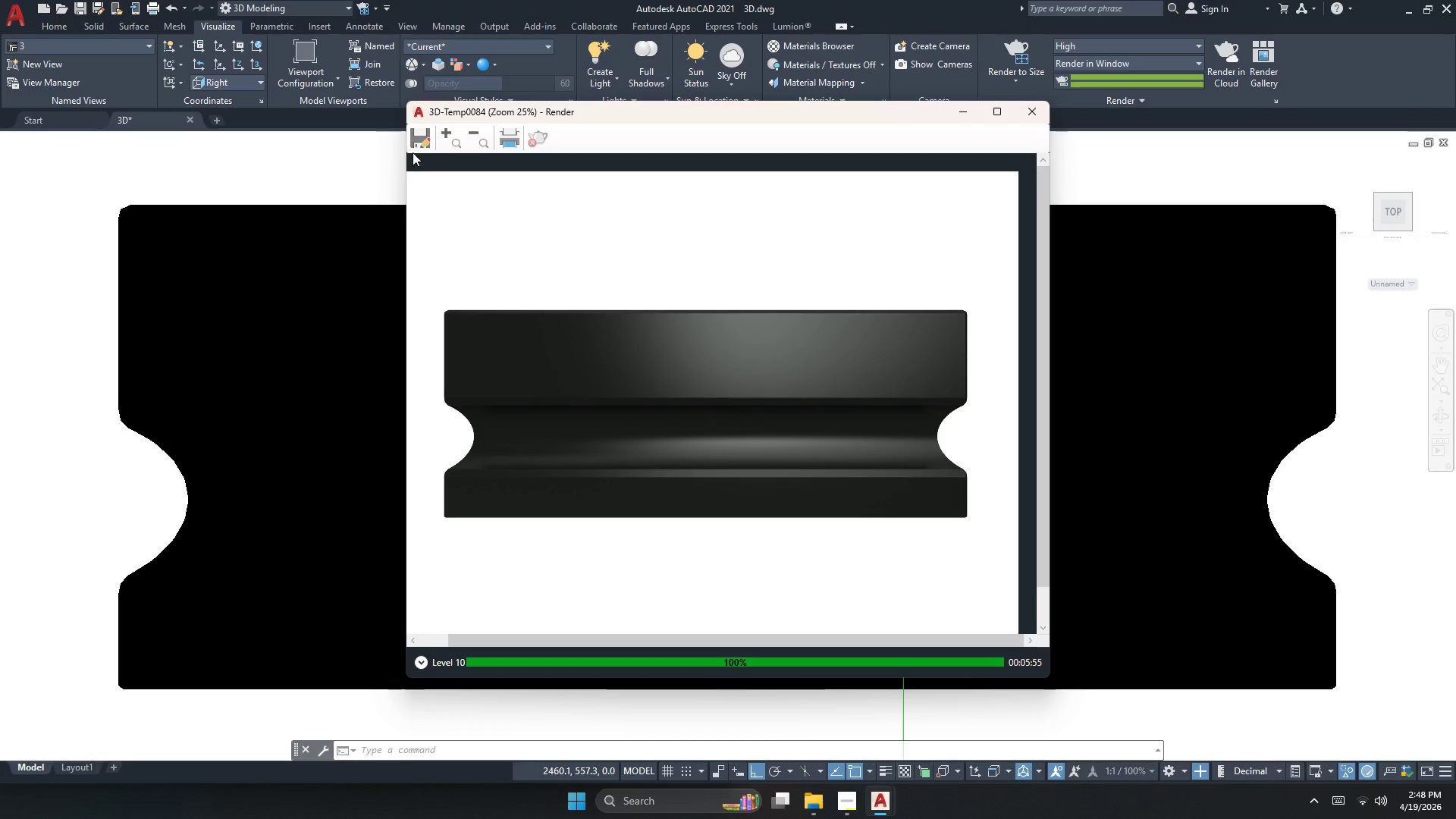 
double_click([589, 371])
 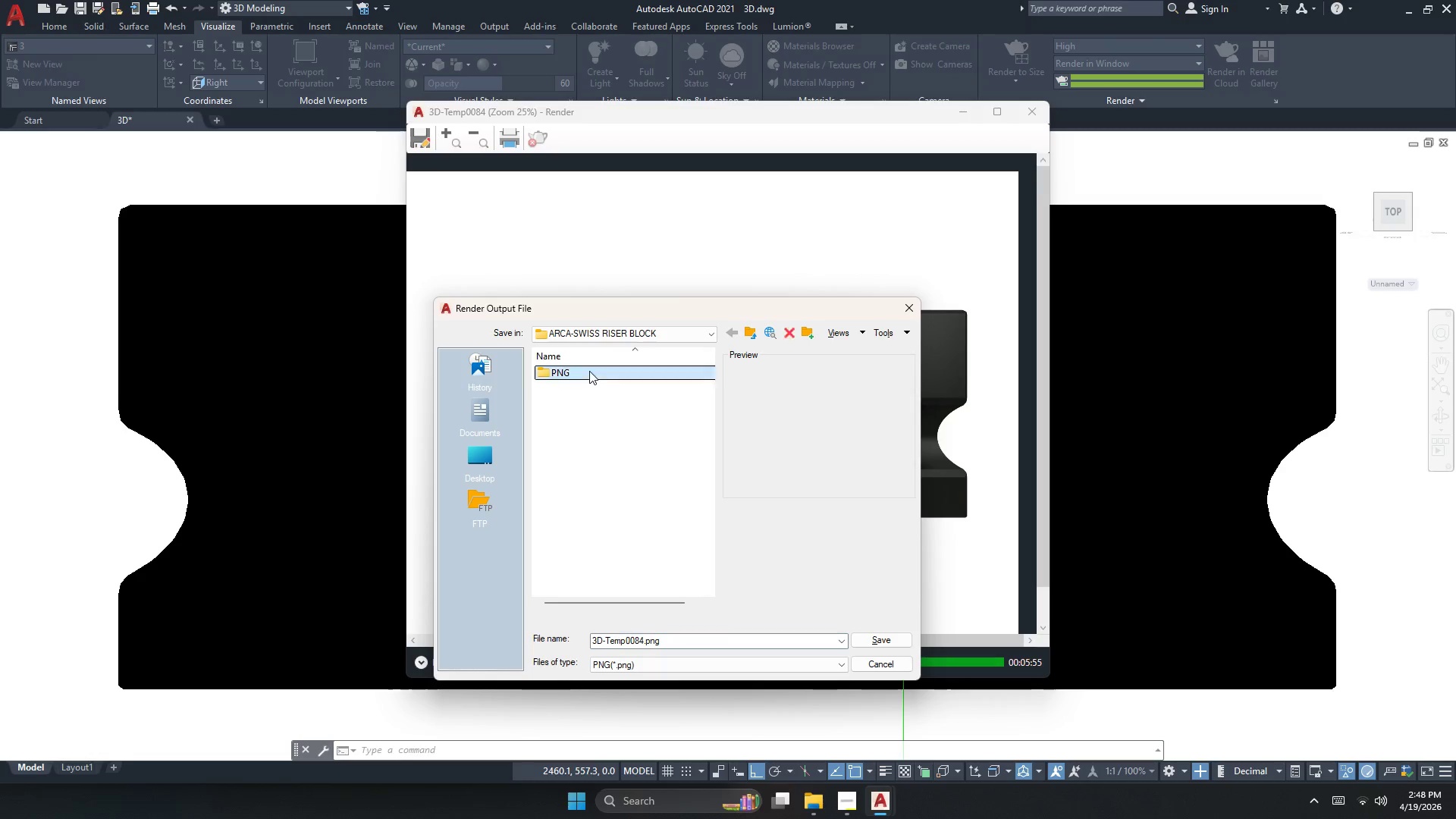 
triple_click([589, 371])
 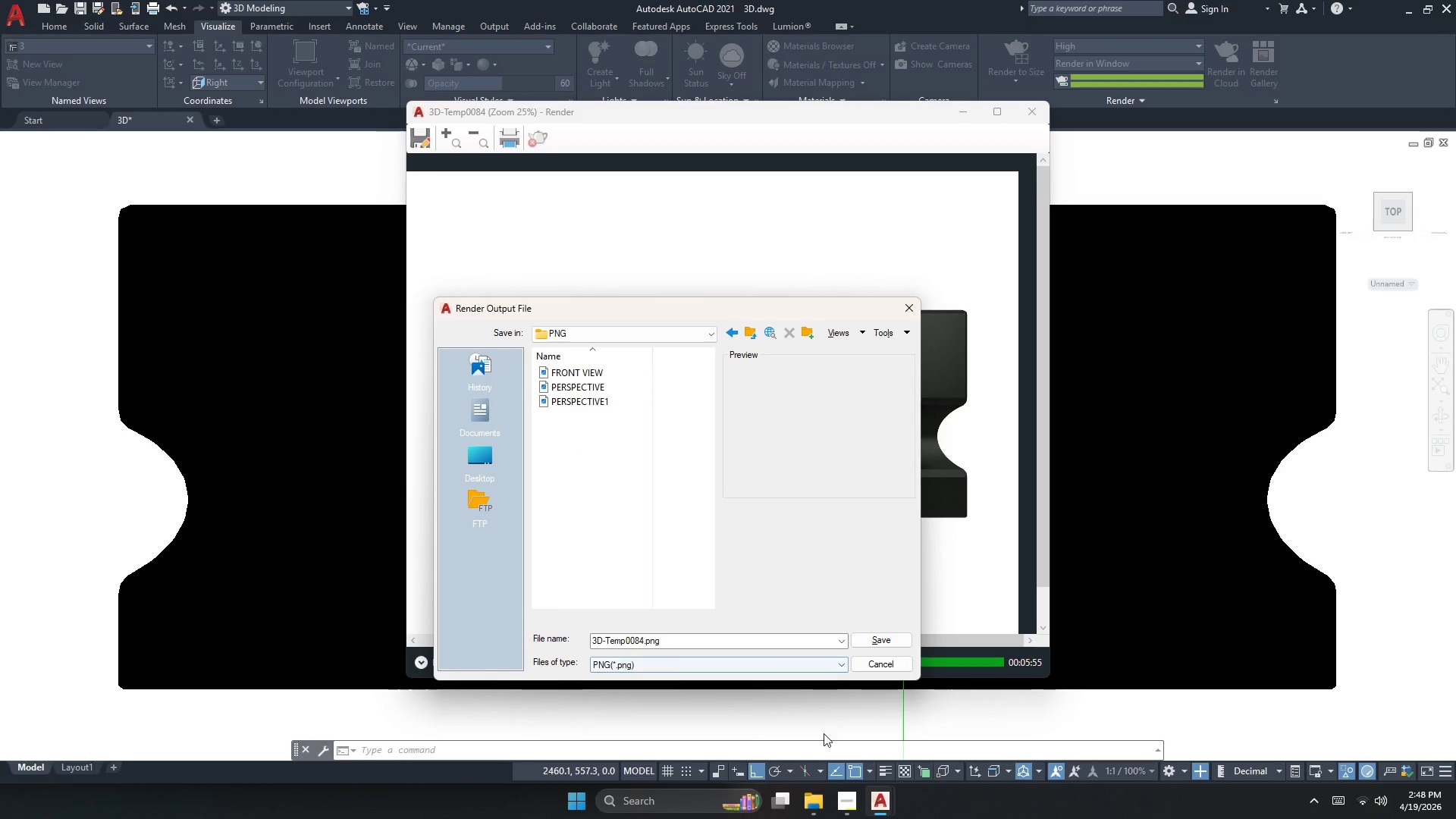 
left_click([817, 805])
 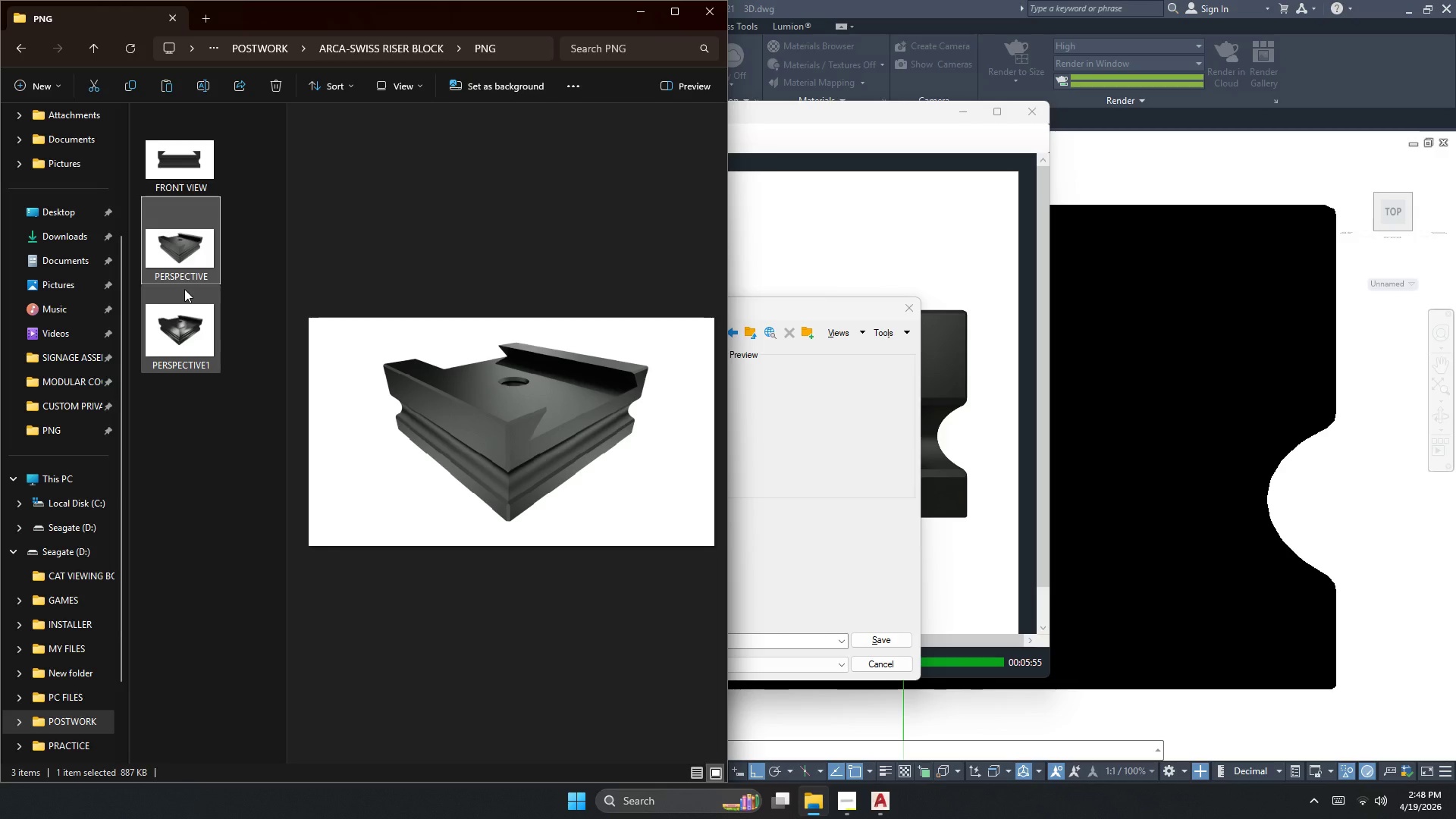 
wait(8.3)
 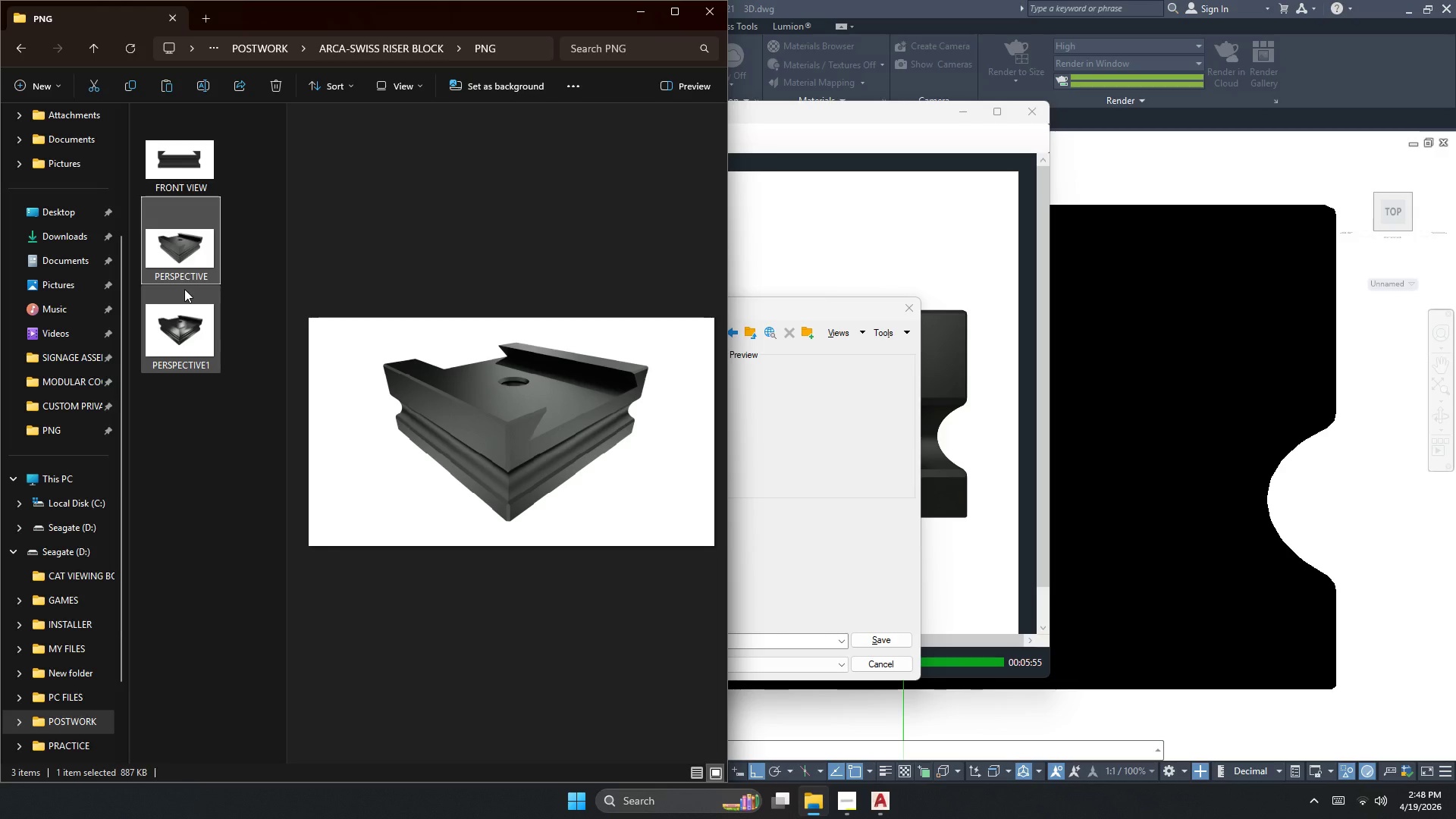 
left_click([868, 529])
 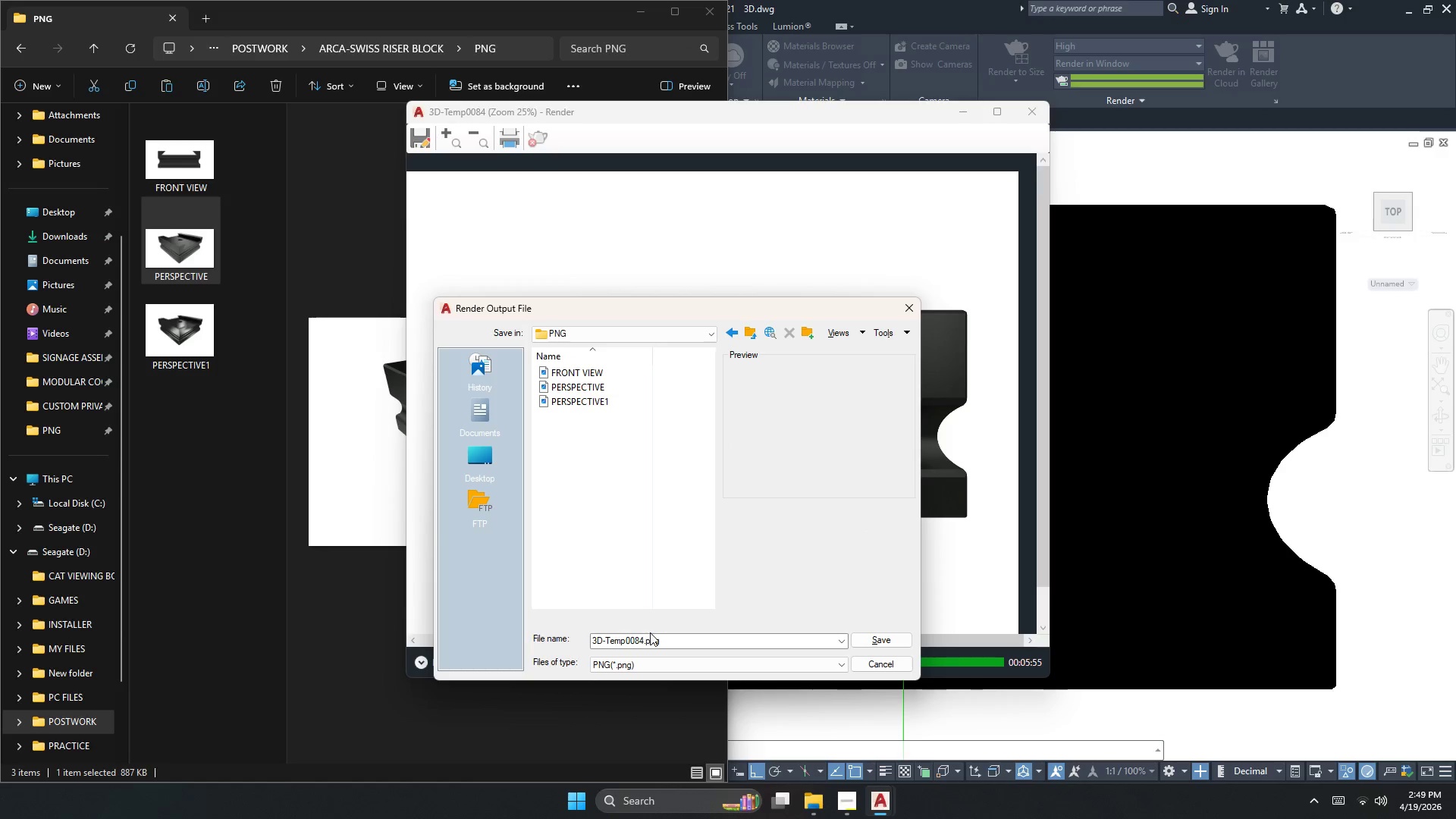 
left_click([653, 638])
 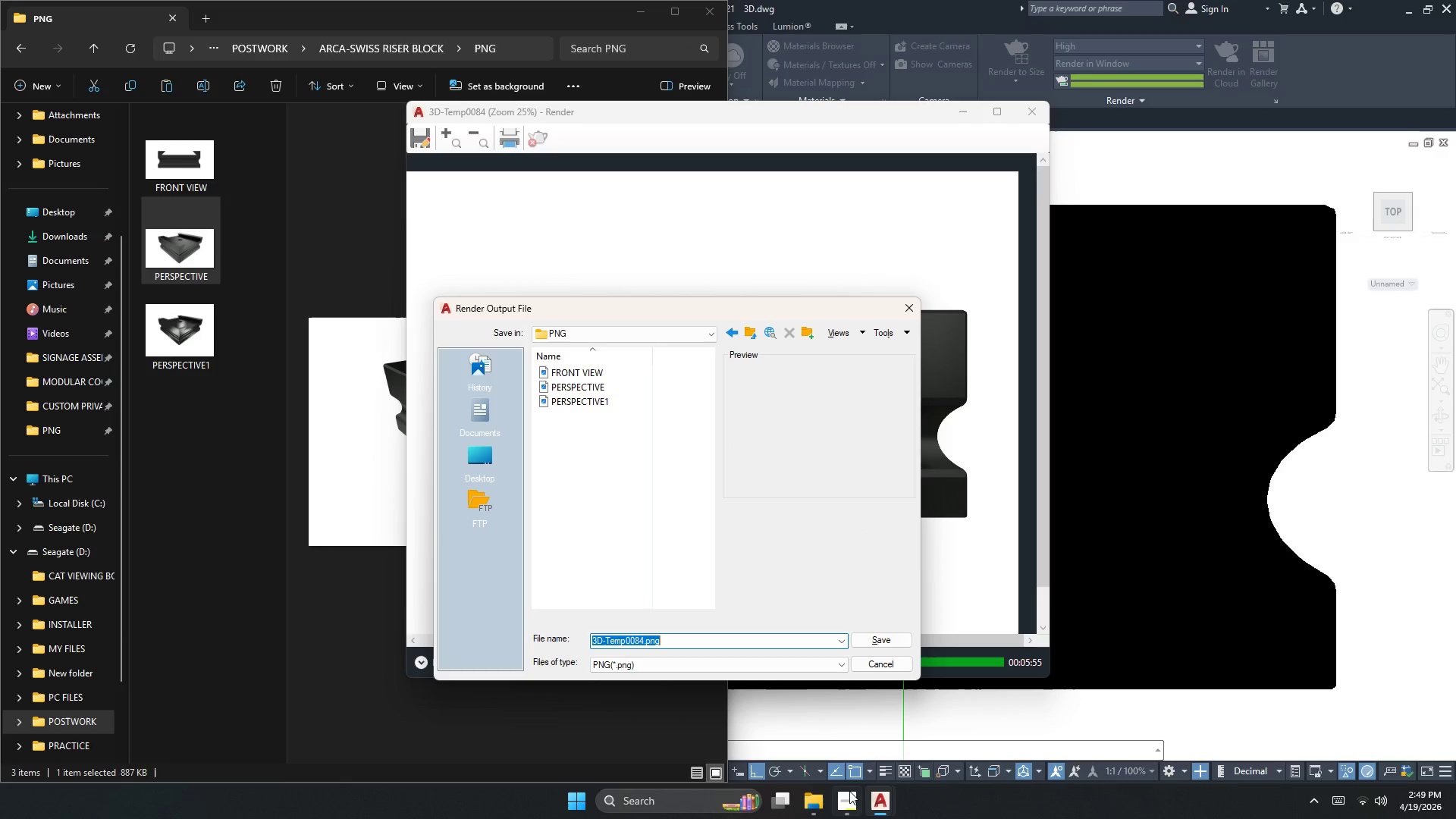 
double_click([852, 804])
 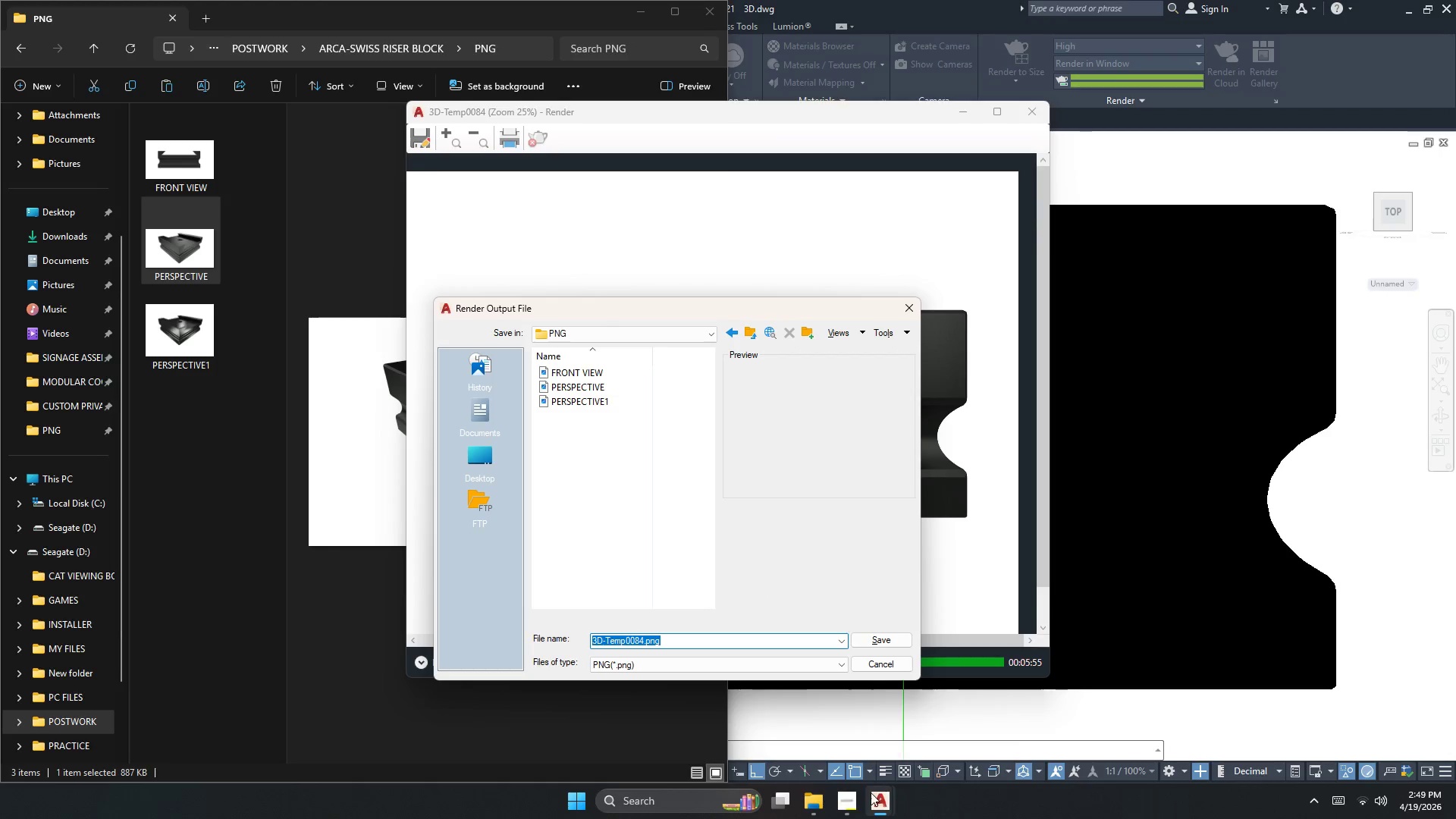 
left_click([843, 806])